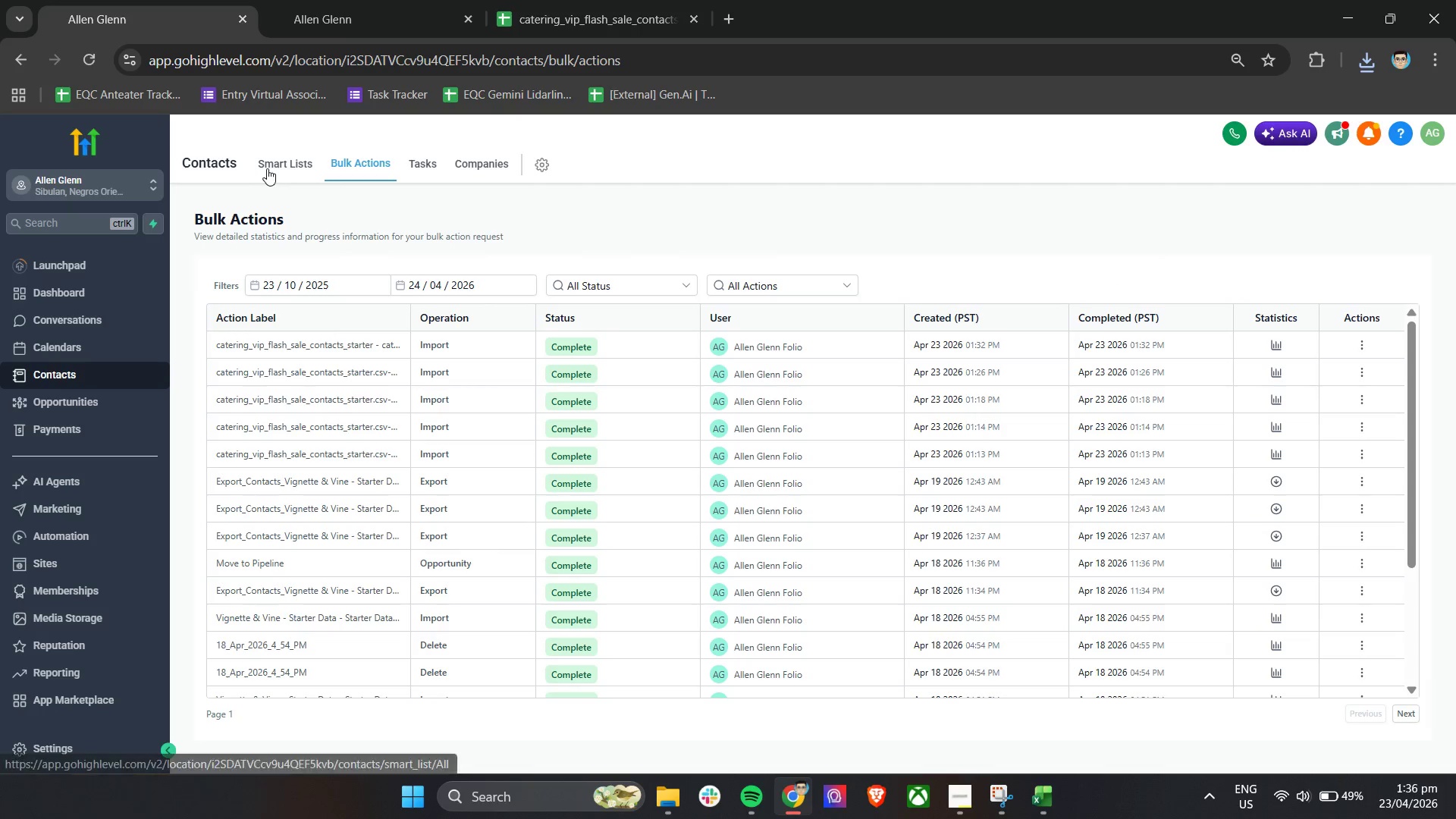 
left_click([560, 241])
 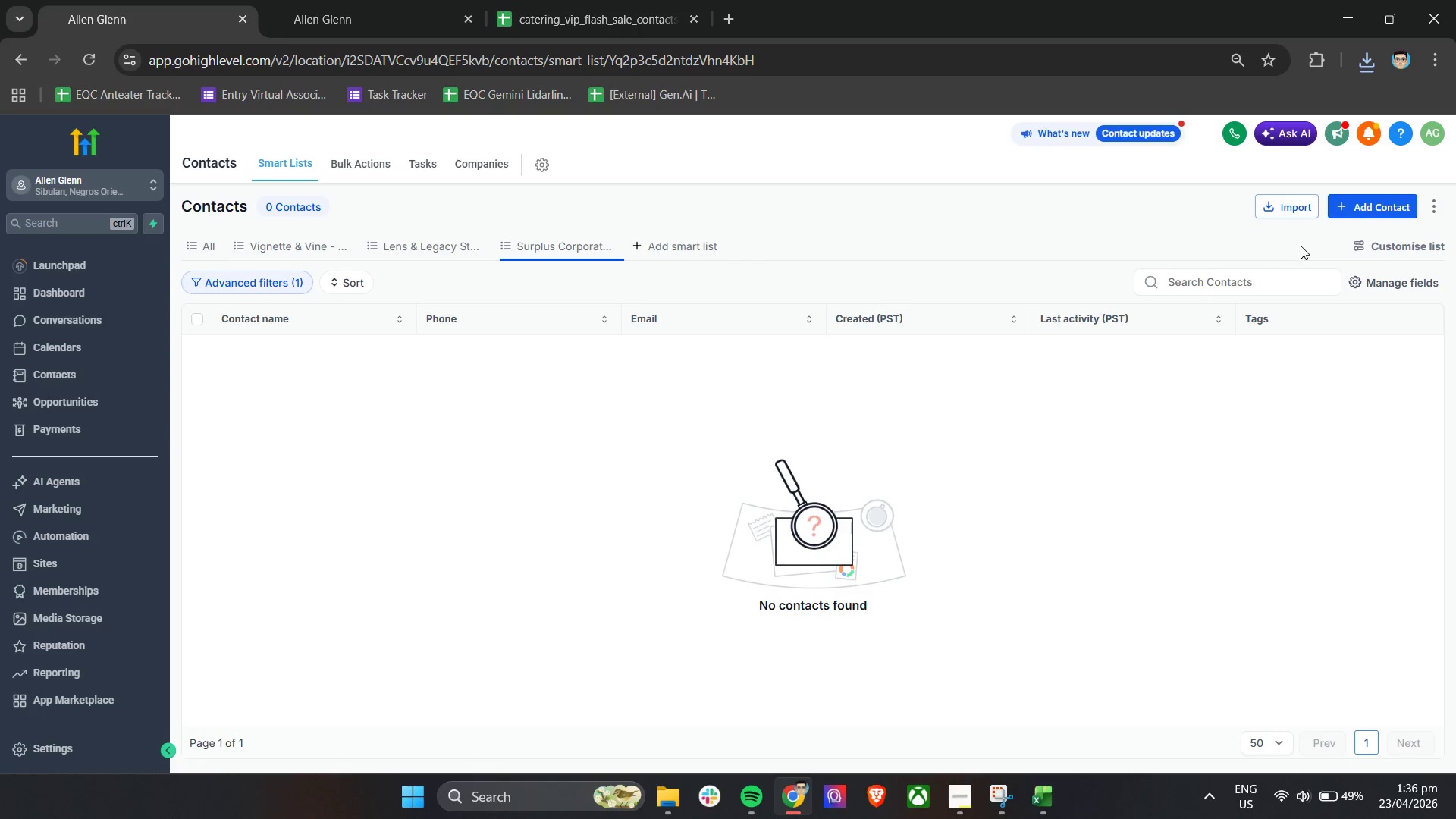 
left_click([1371, 247])
 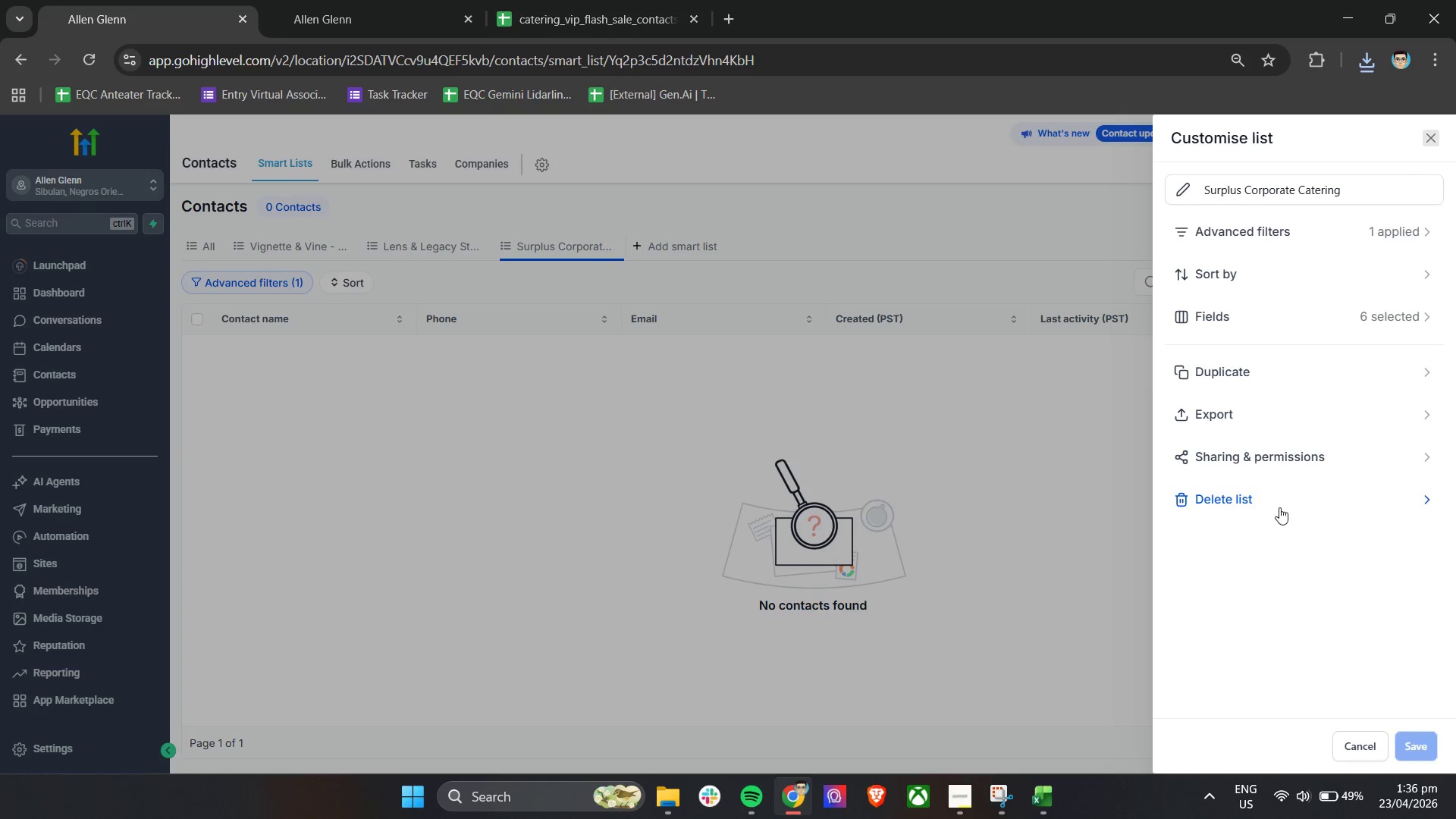 
left_click([1279, 500])
 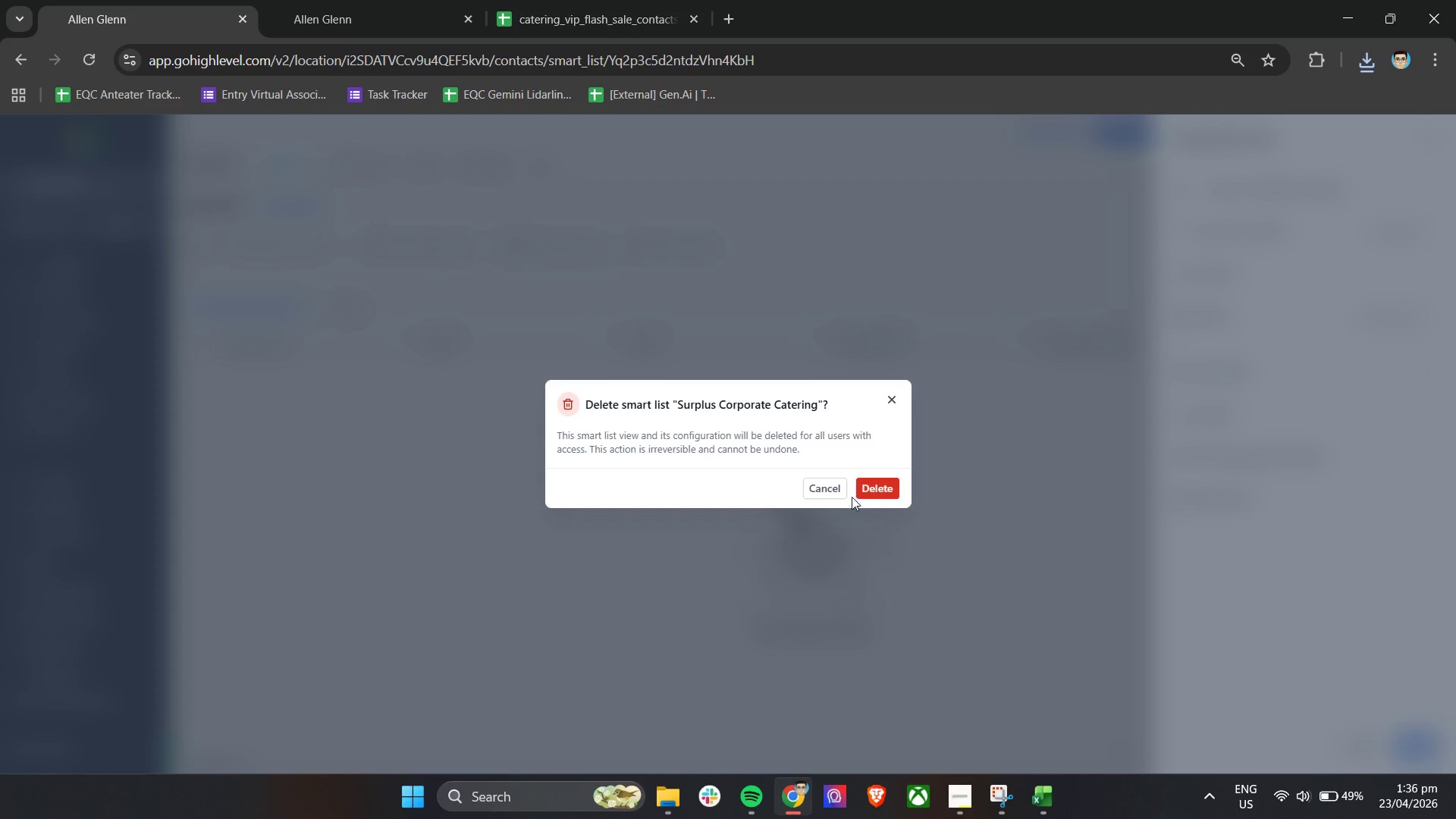 
left_click([866, 483])
 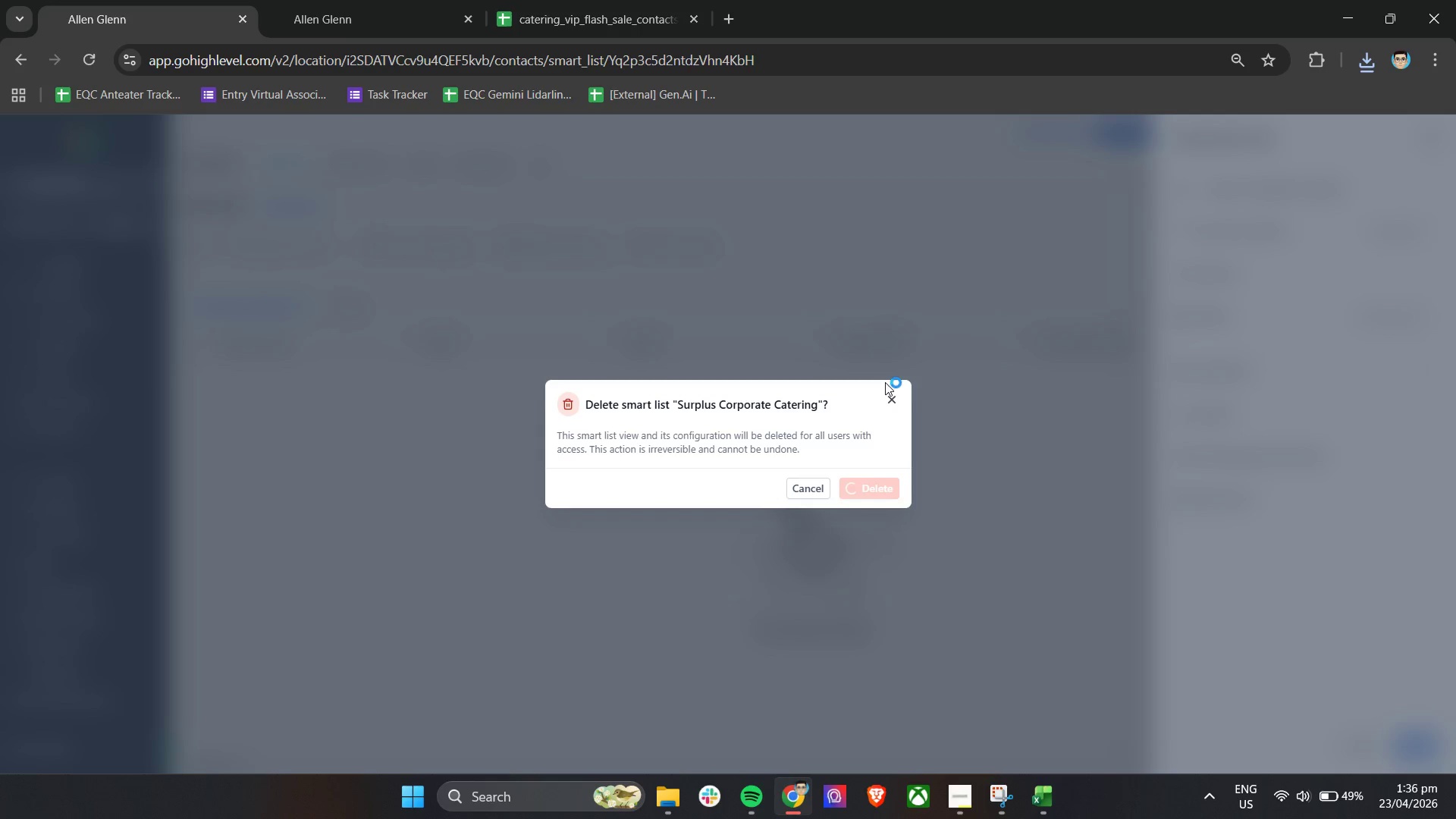 
wait(15.56)
 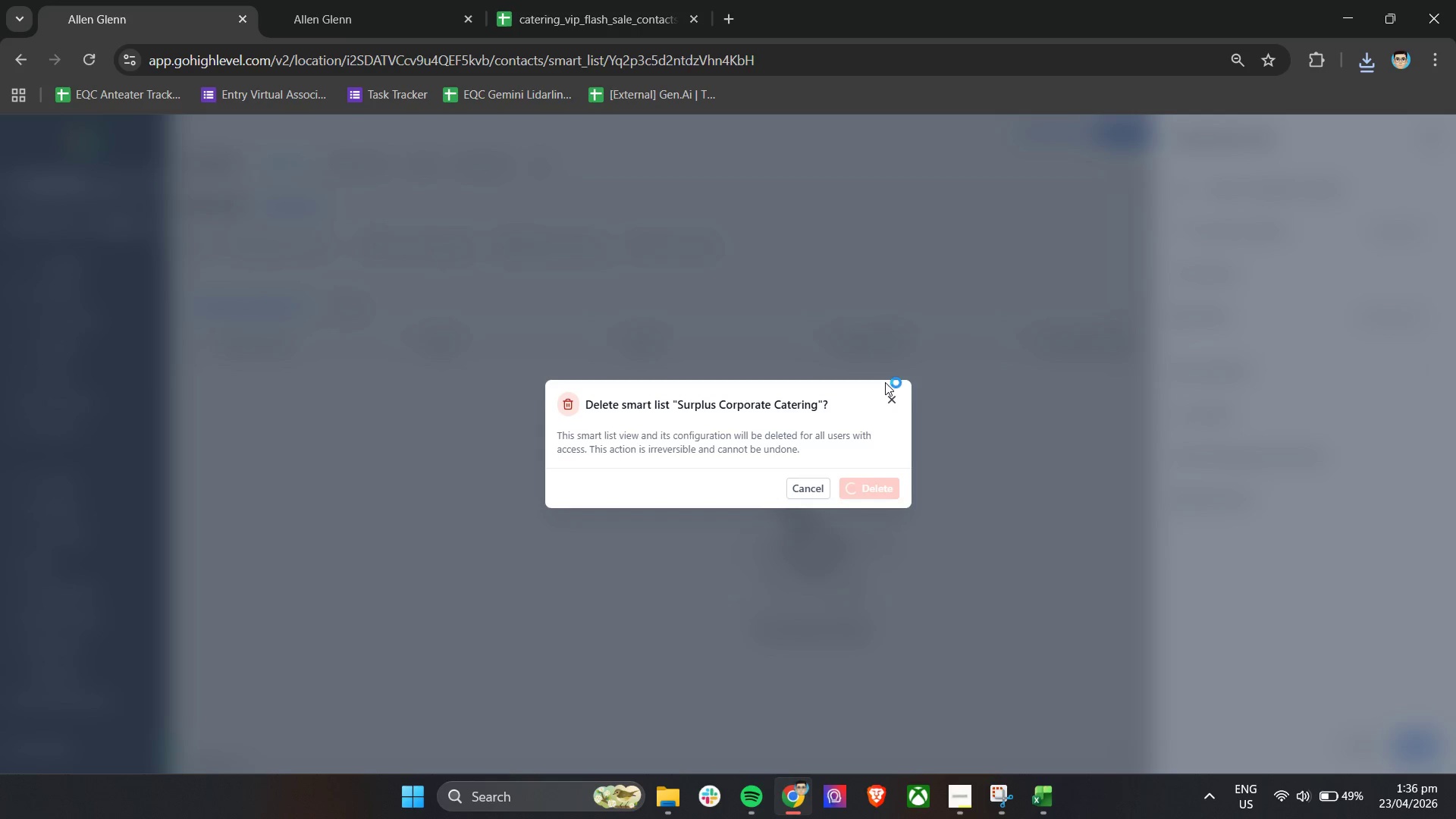 
left_click([1301, 208])
 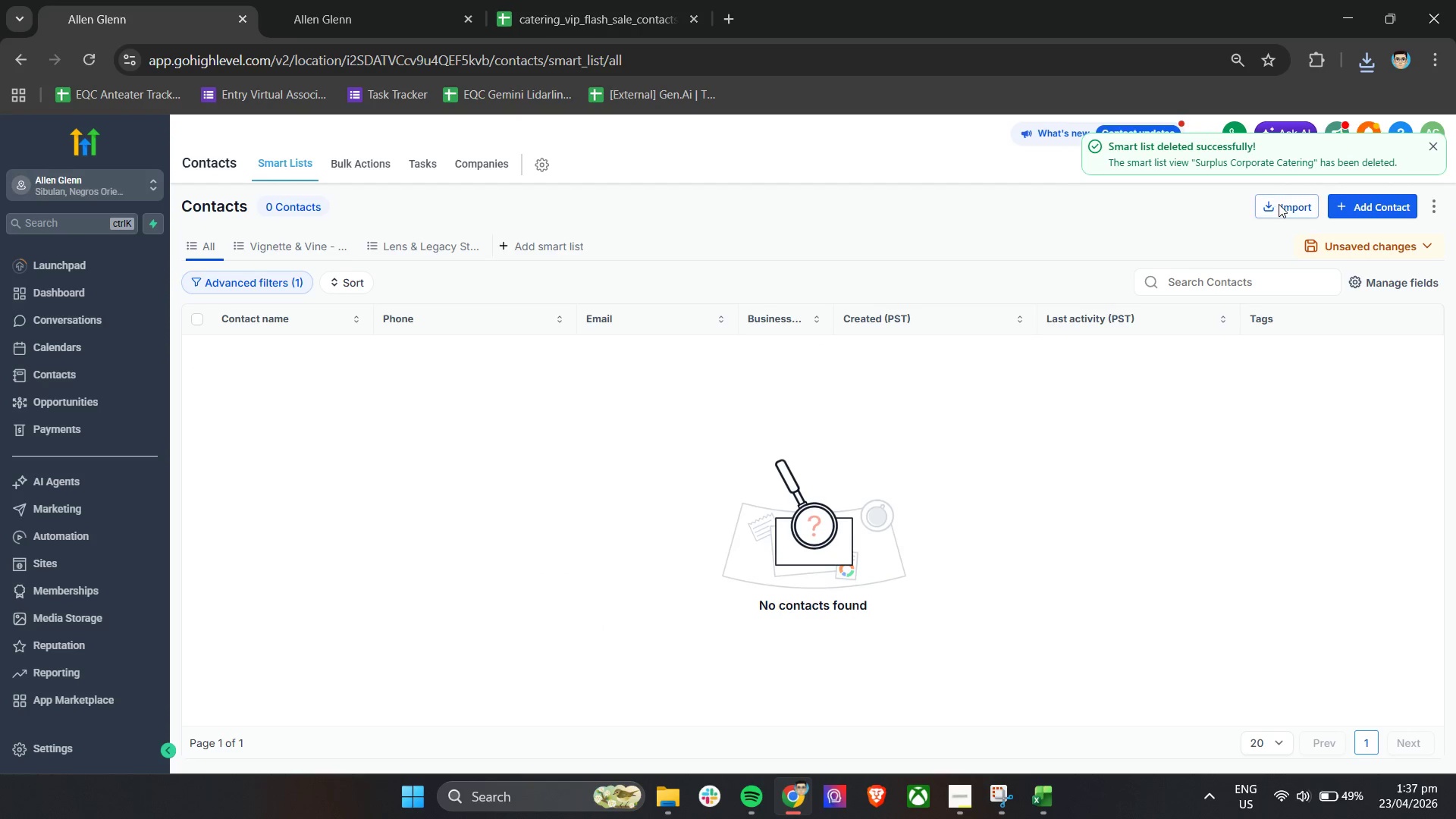 
left_click([1279, 204])
 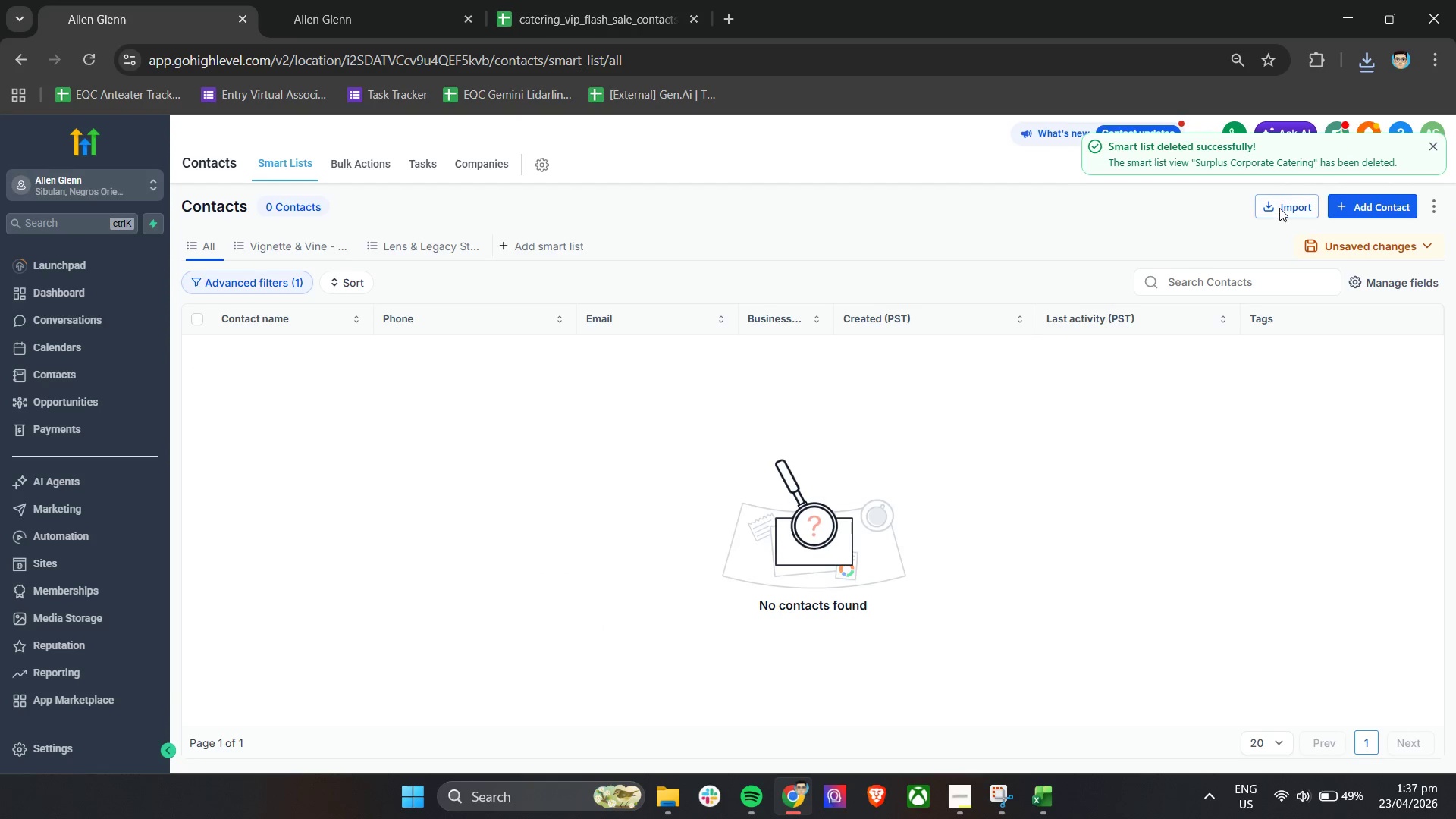 
left_click([1279, 208])
 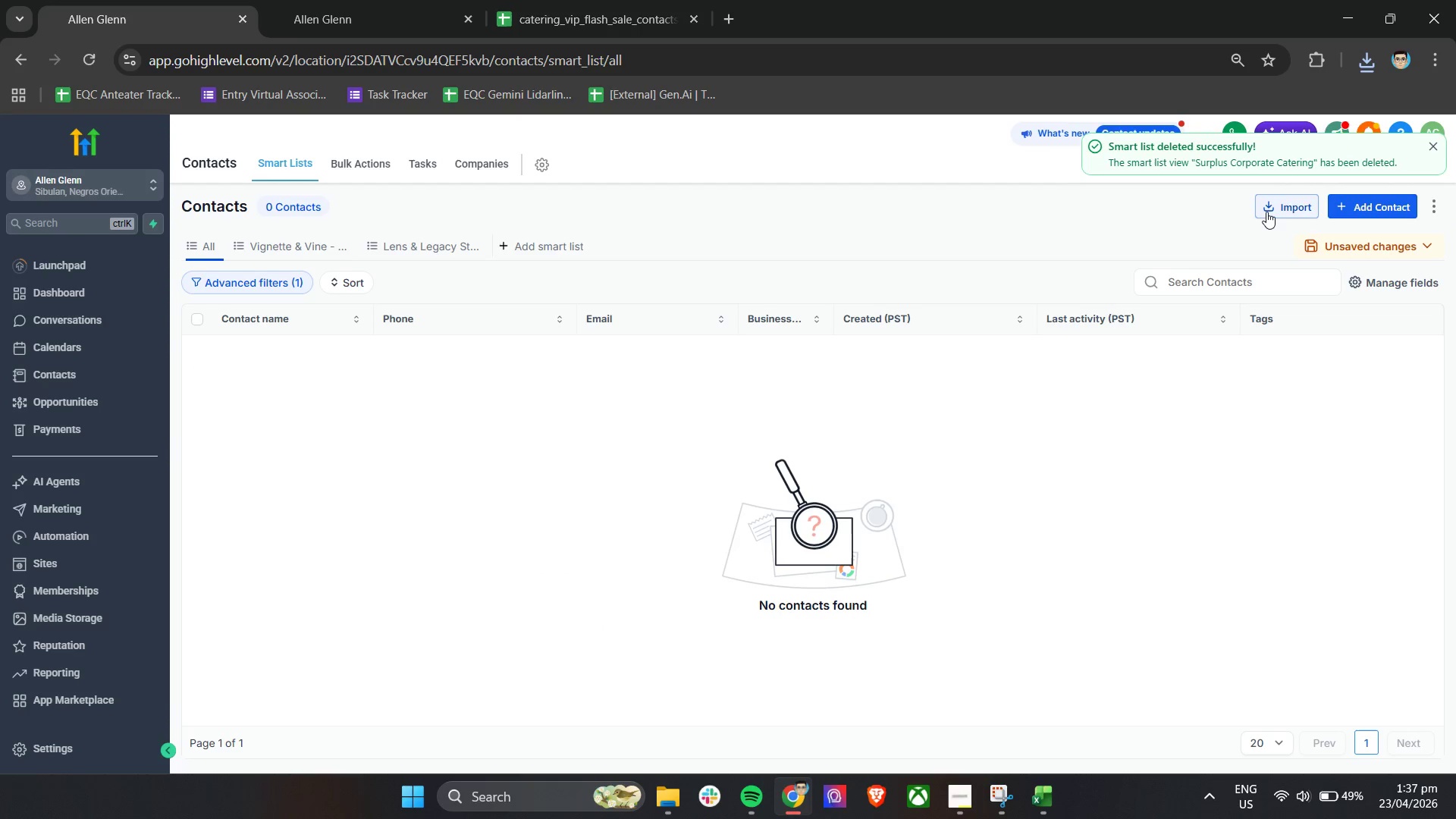 
left_click([1266, 212])
 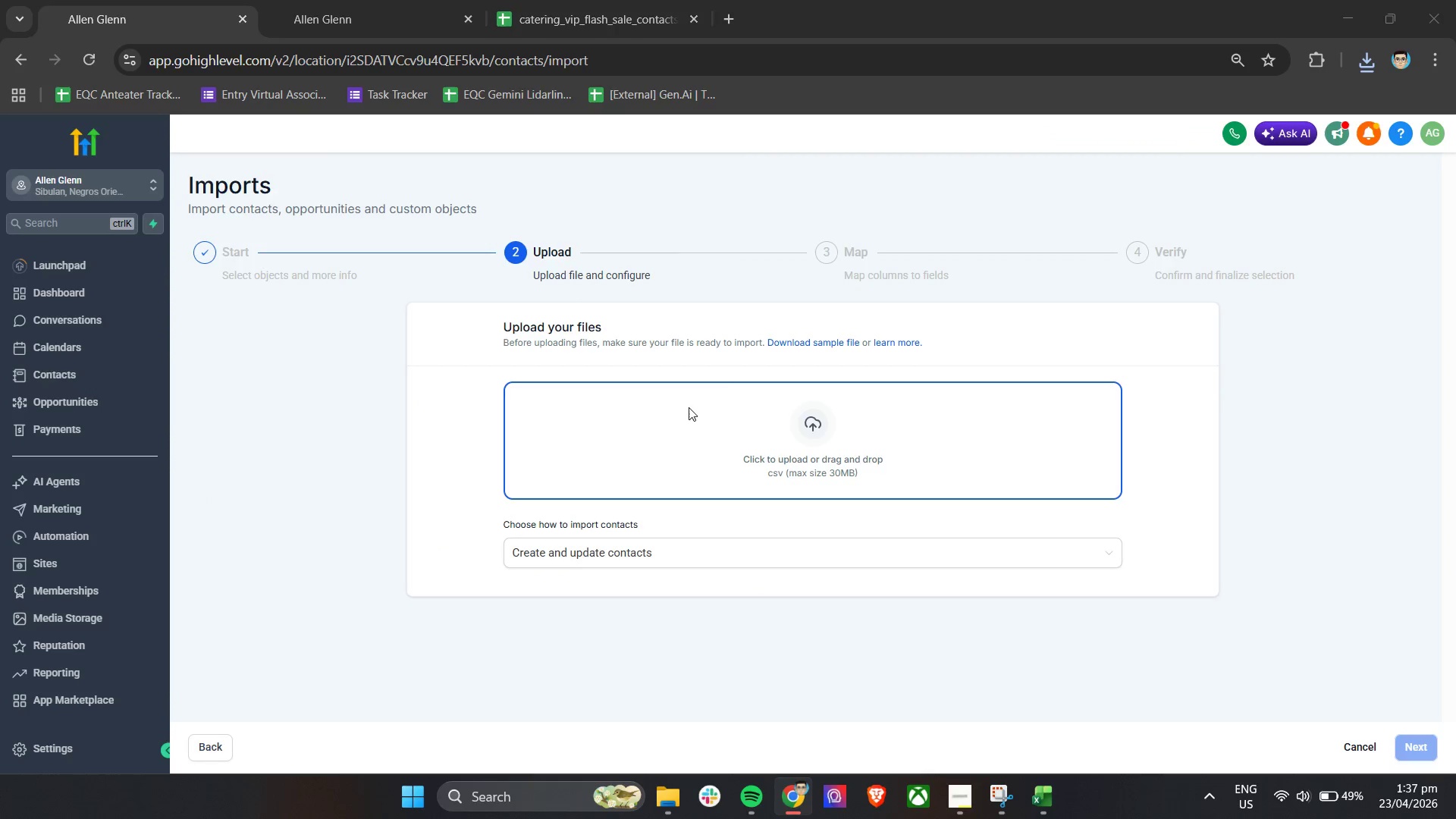 
left_click([337, 168])
 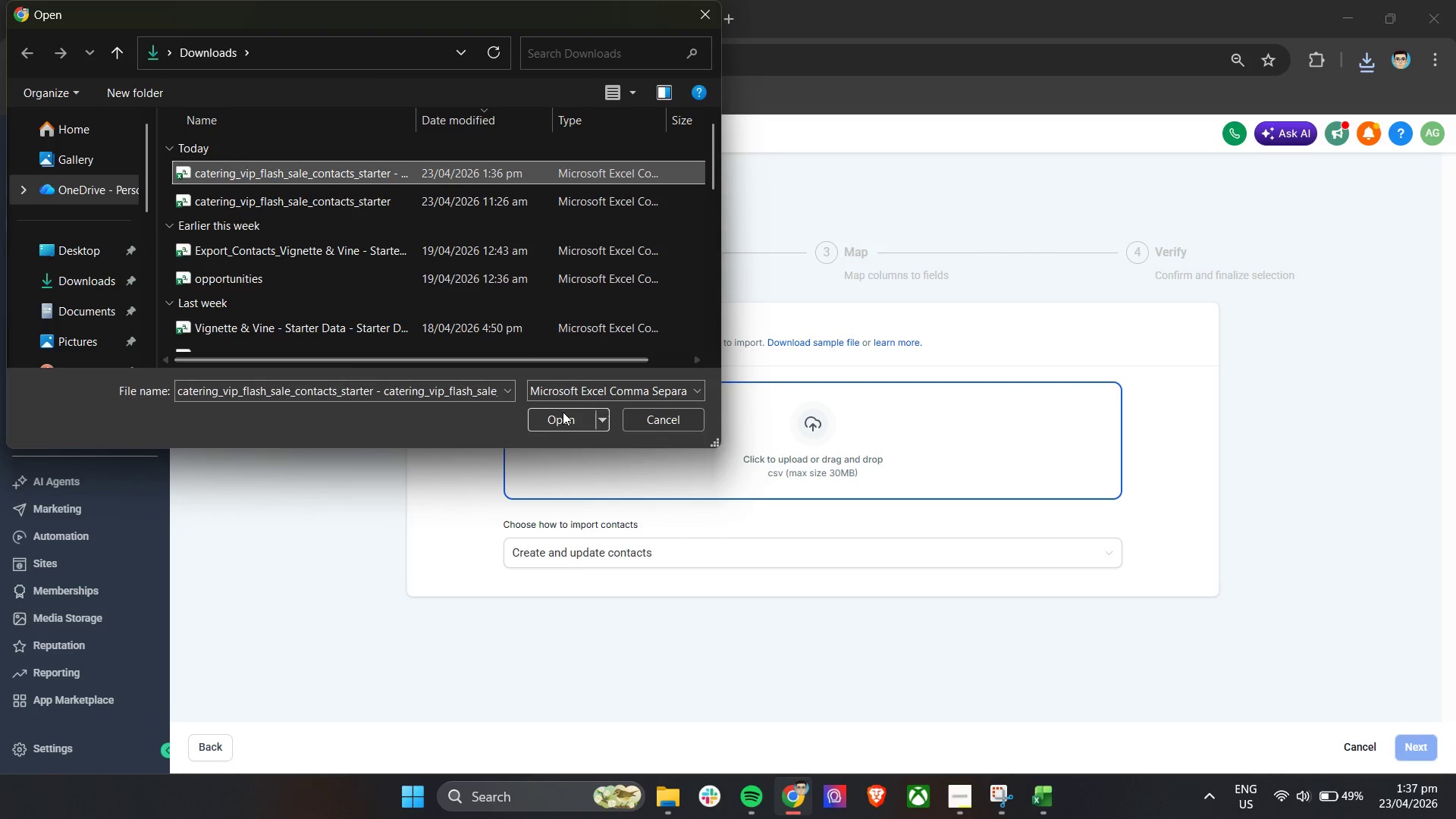 
left_click([563, 412])
 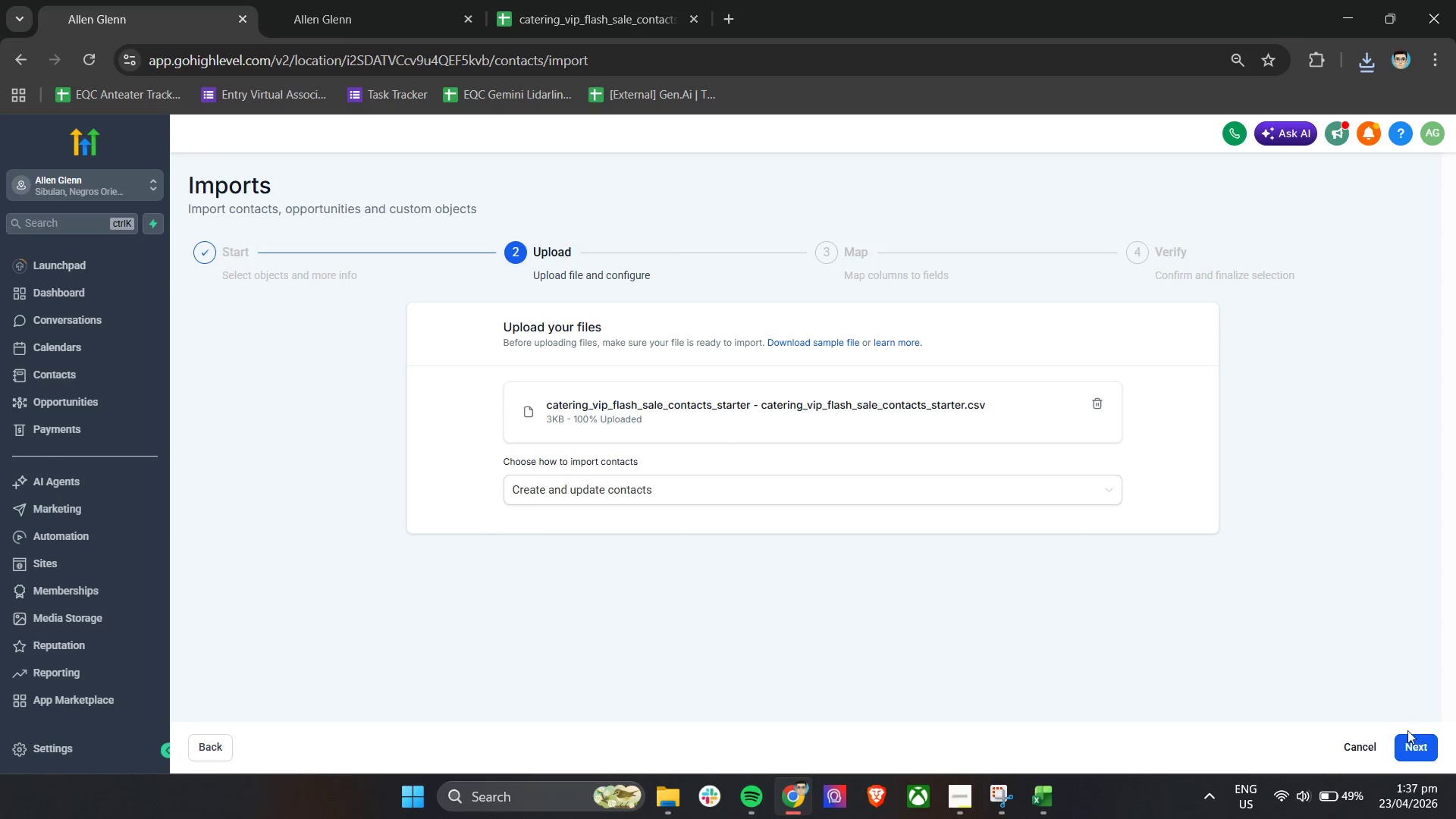 
left_click([1408, 750])
 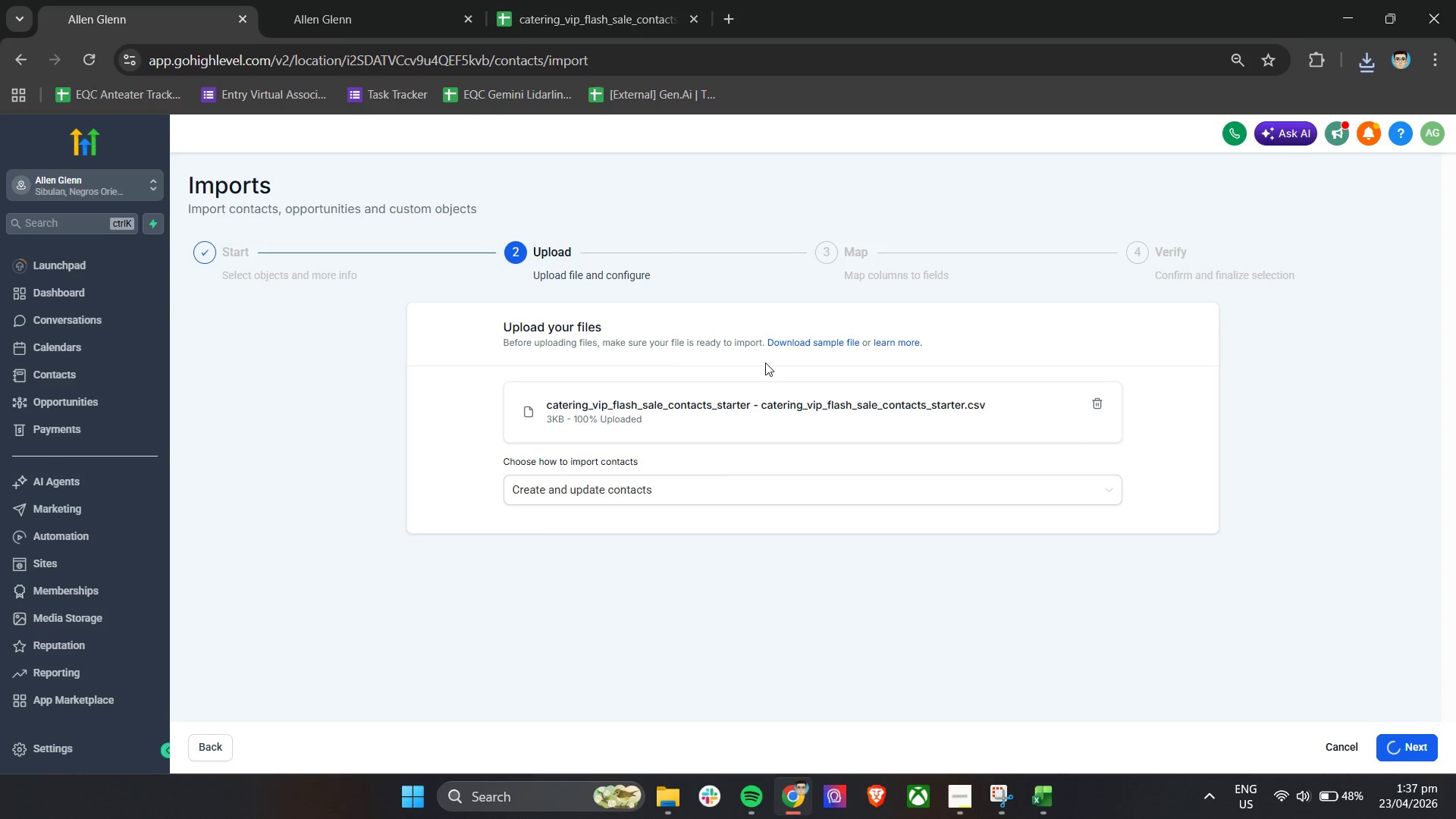 
wait(5.42)
 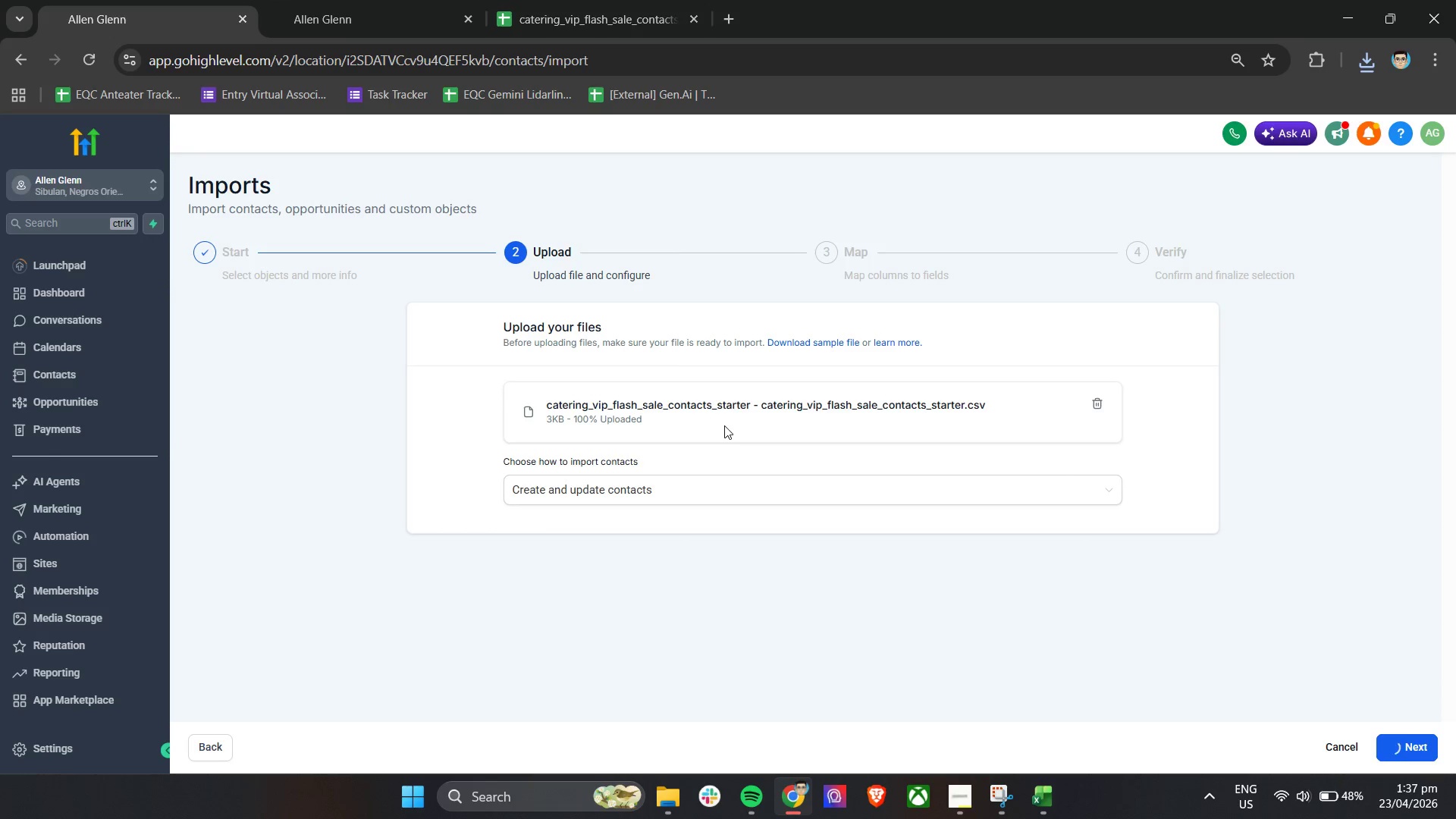 
scroll: coordinate [756, 421], scroll_direction: down, amount: 9.0
 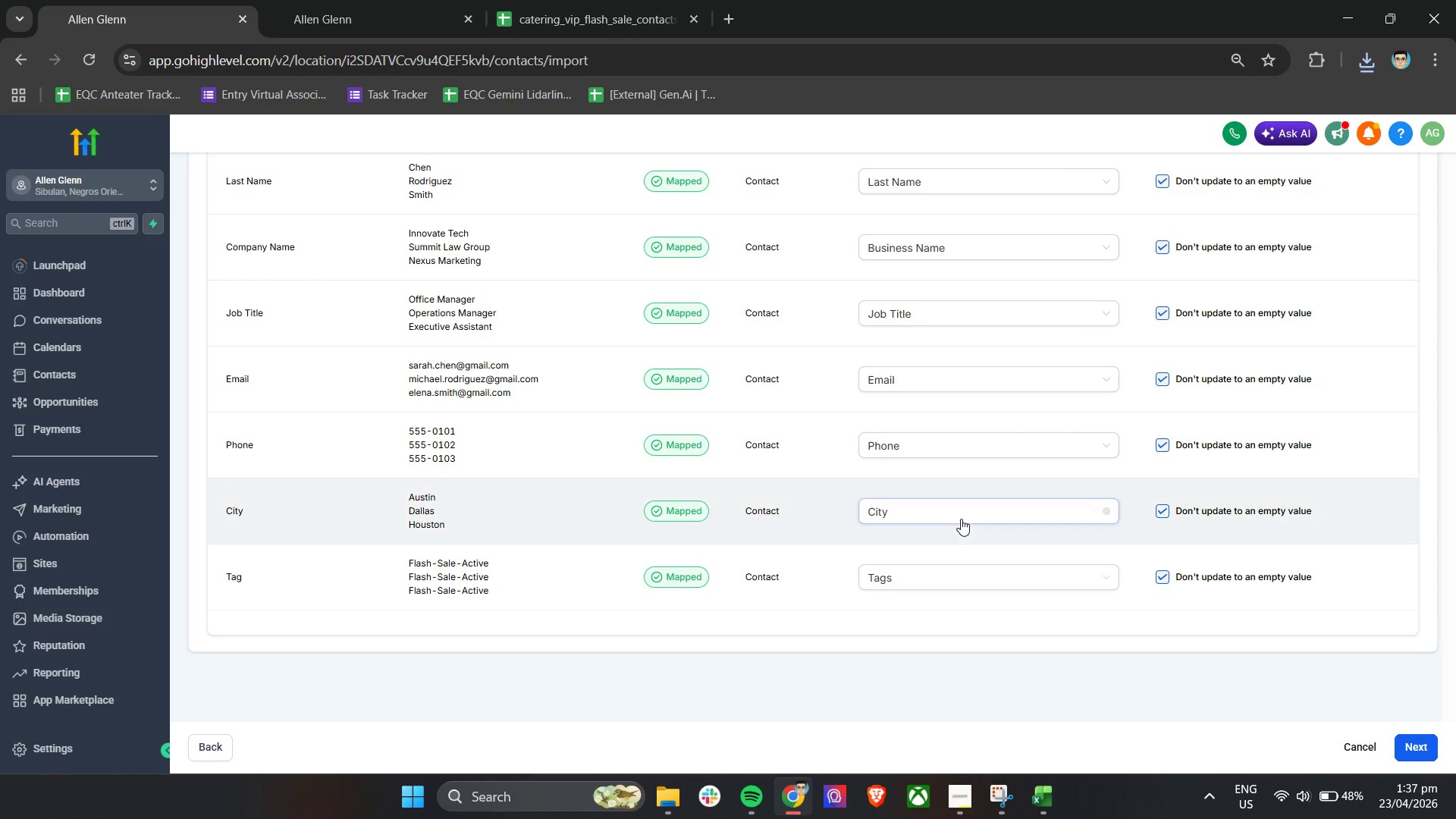 
scroll: coordinate [961, 519], scroll_direction: up, amount: 1.0
 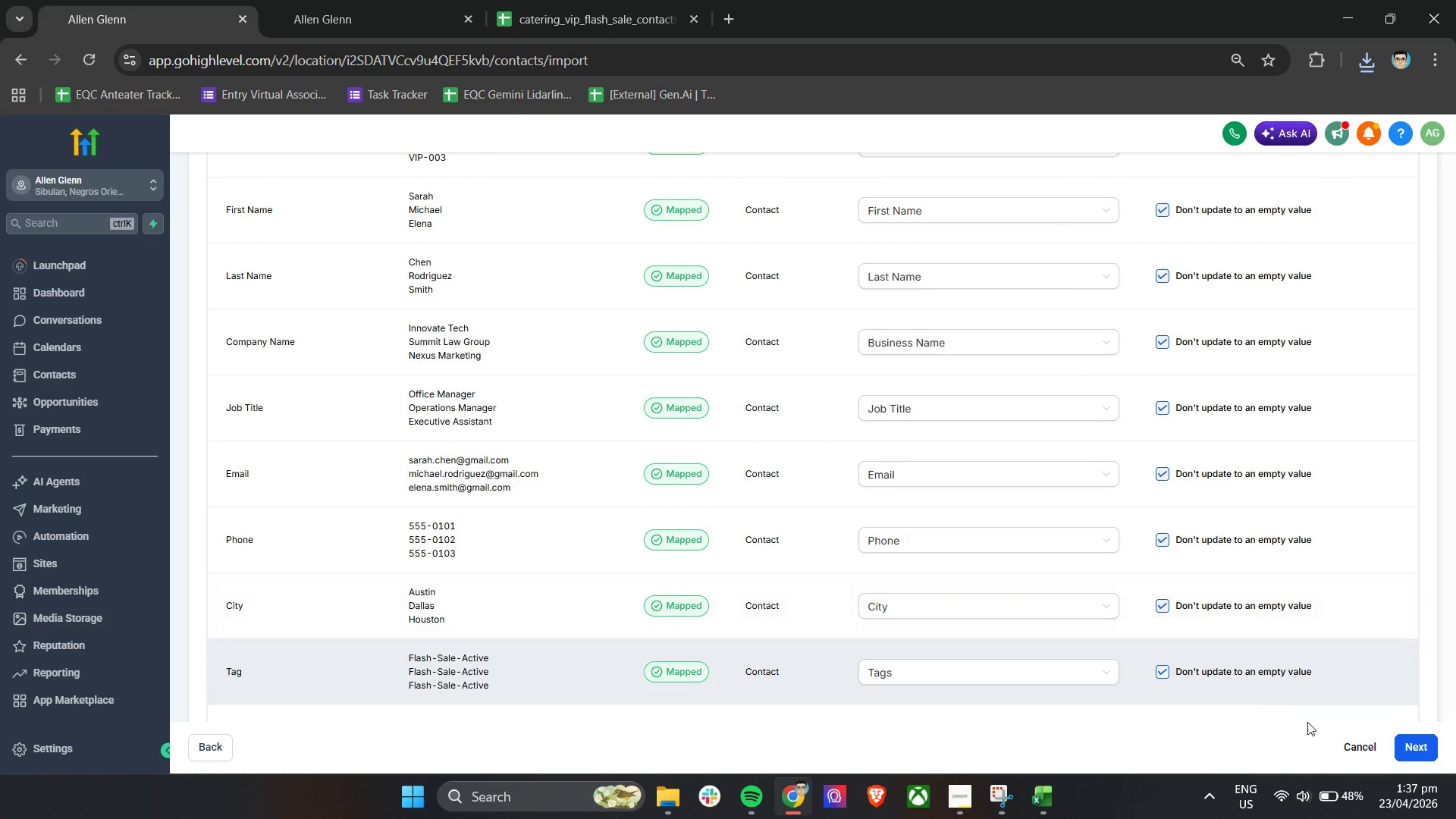 
left_click([1416, 748])
 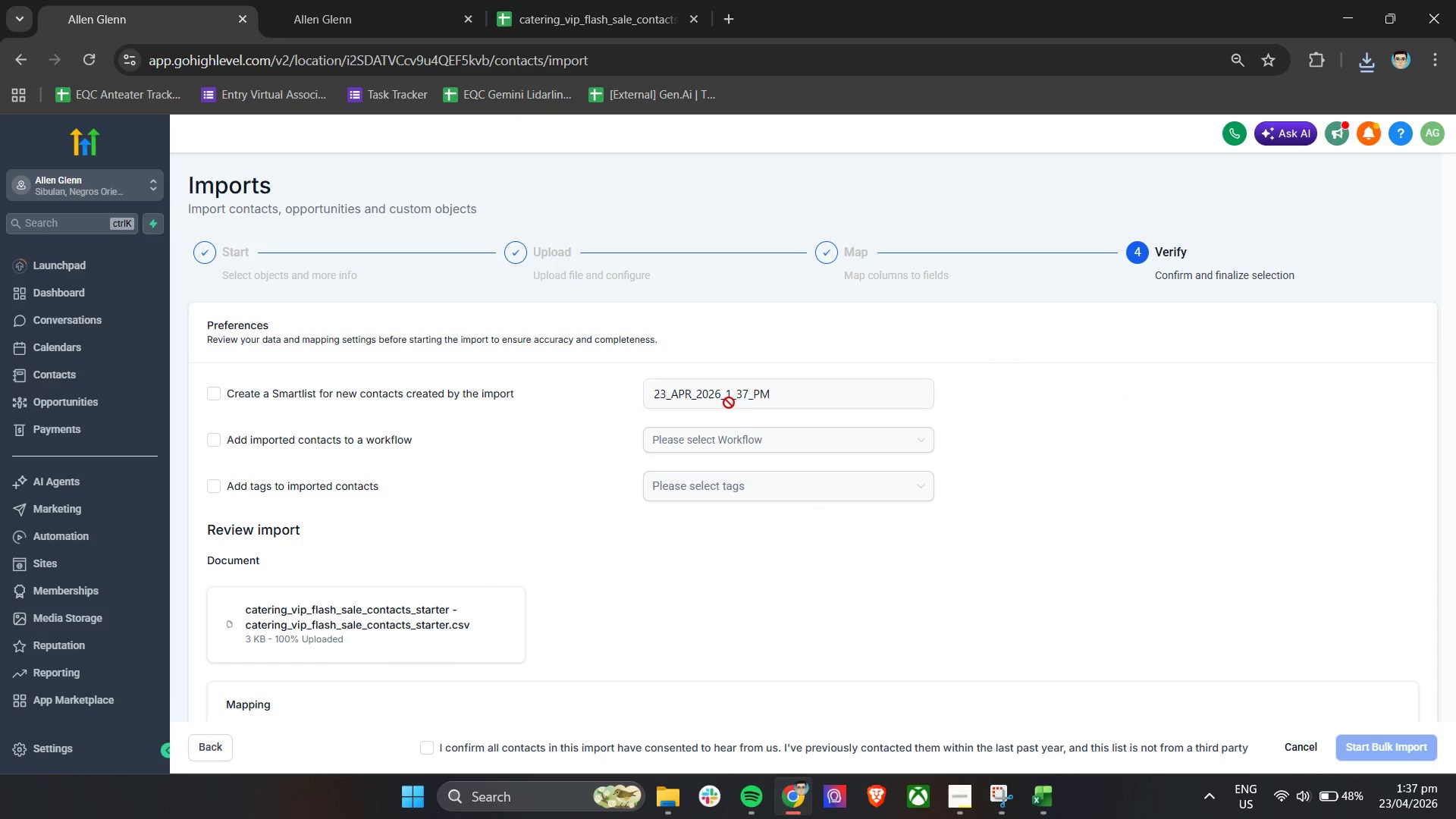 
left_click([377, 383])
 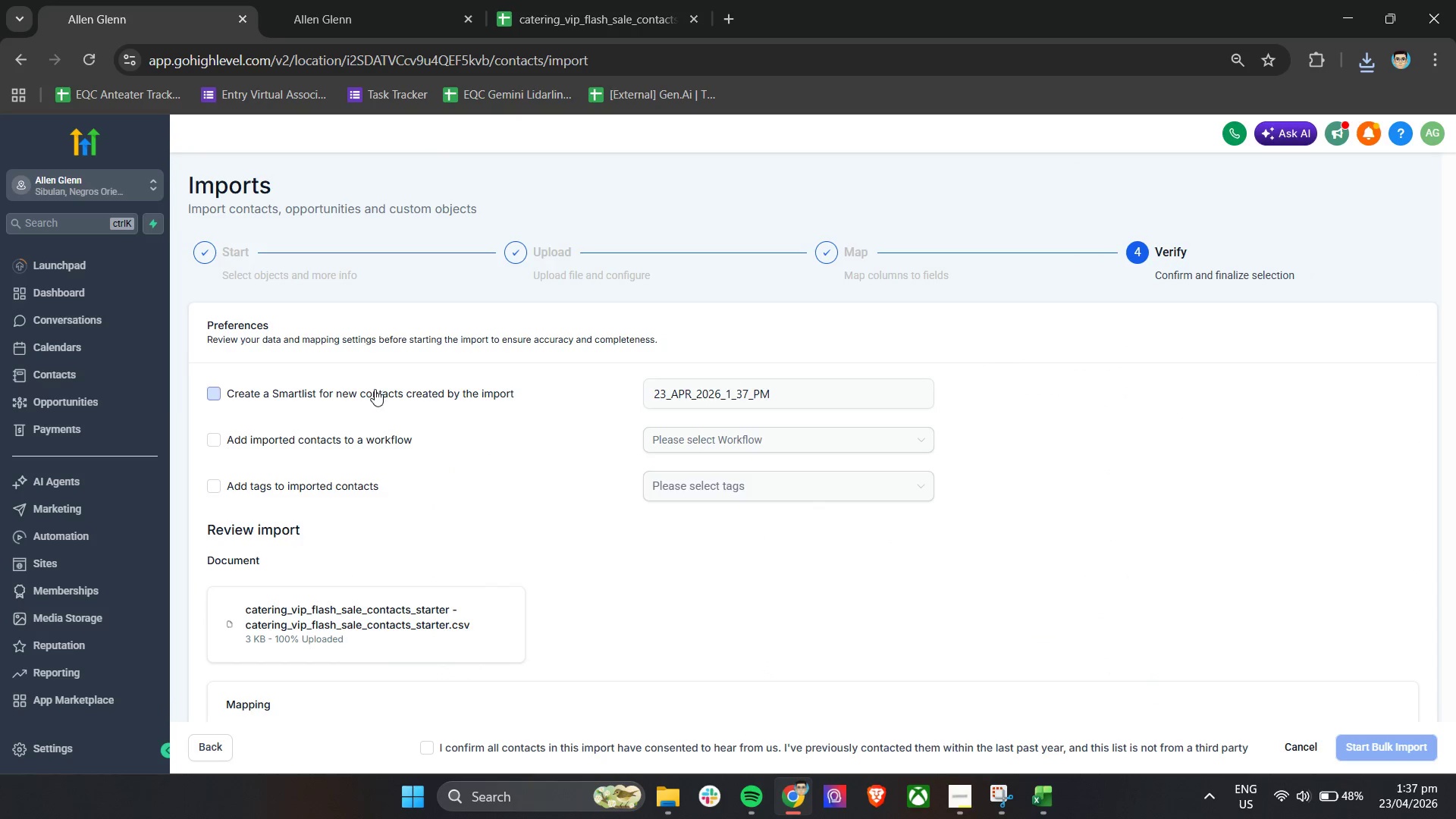 
left_click([375, 392])